 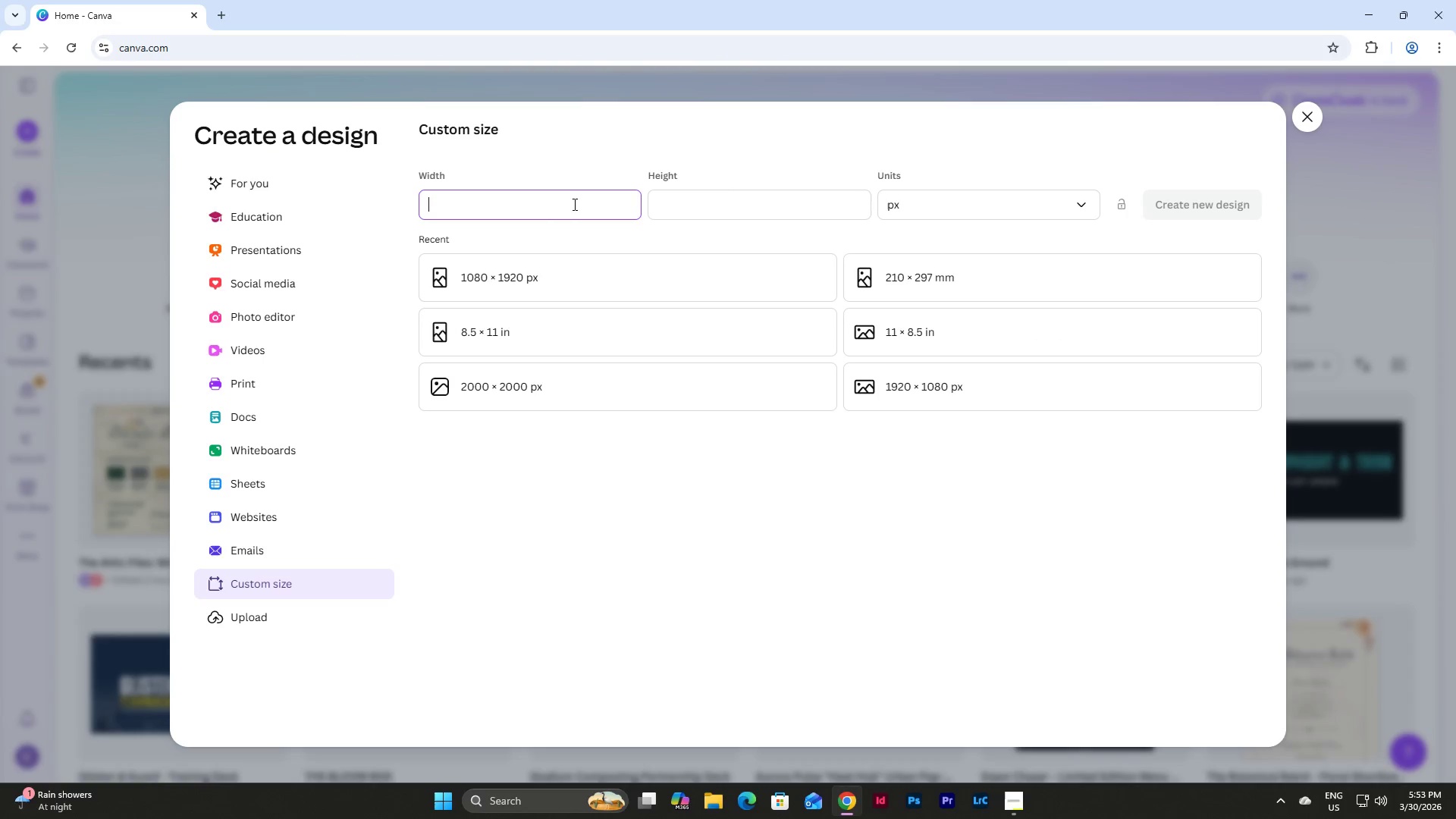 
left_click([931, 203])
 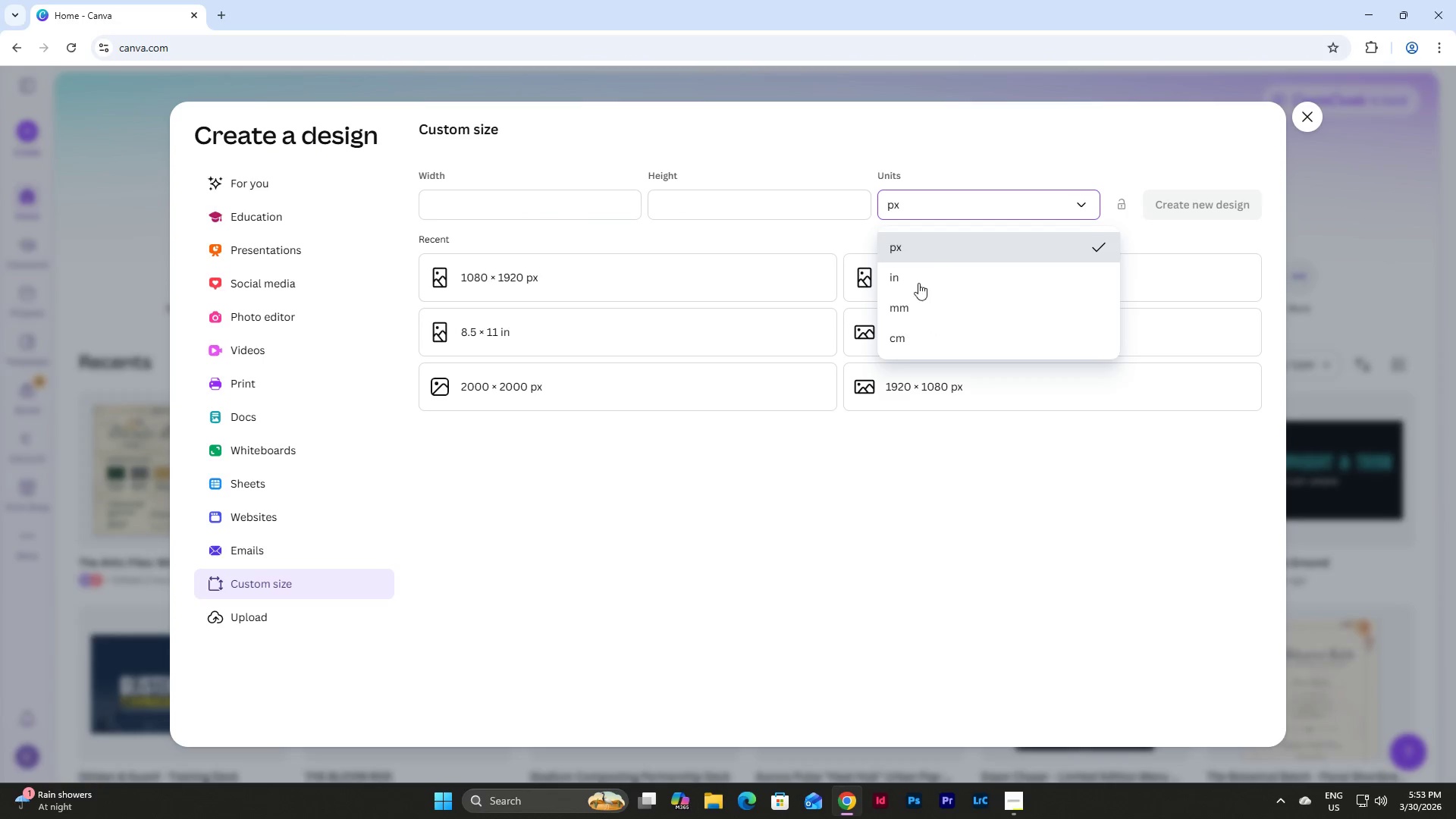 
left_click([915, 309])
 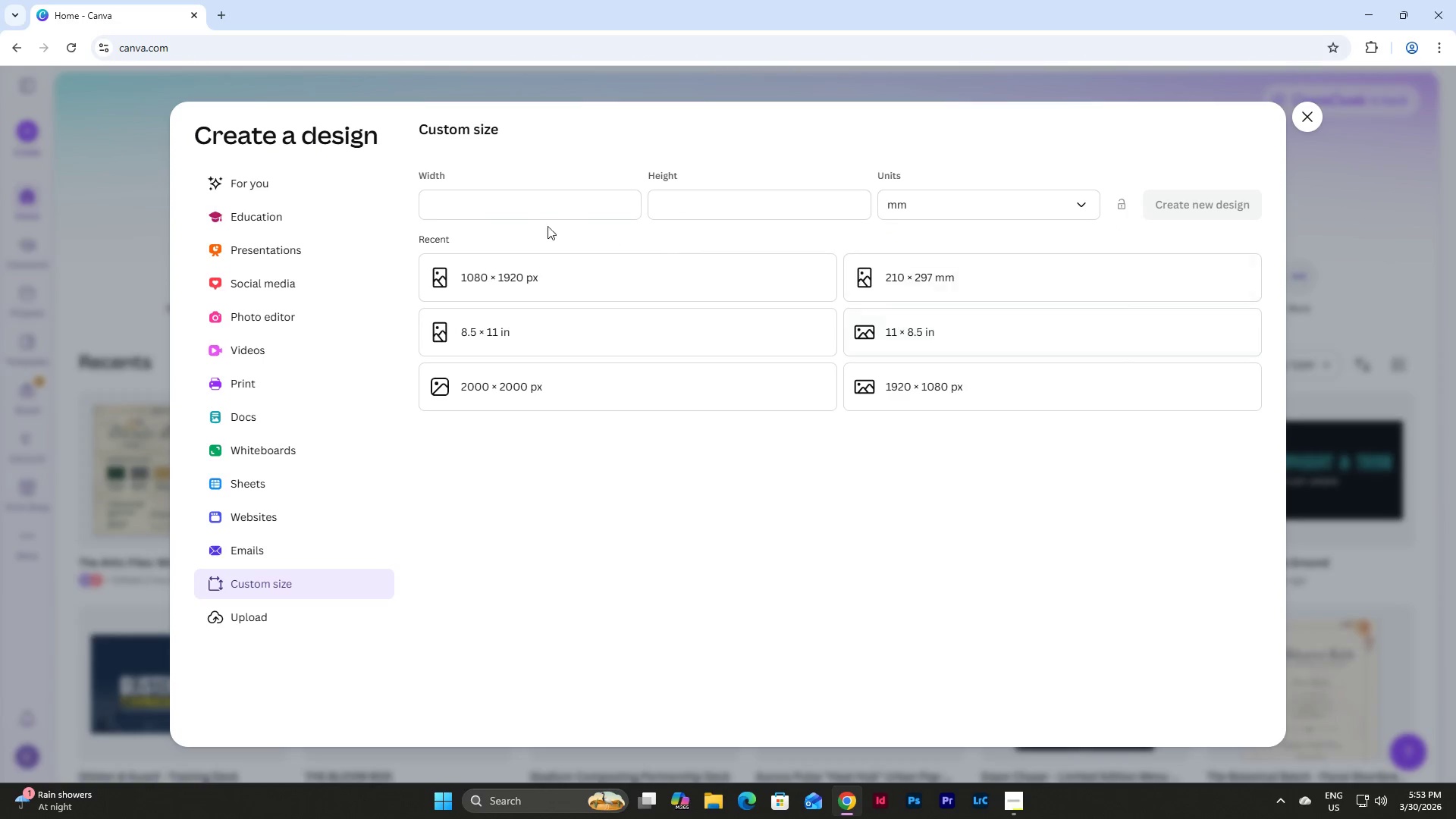 
left_click([519, 204])
 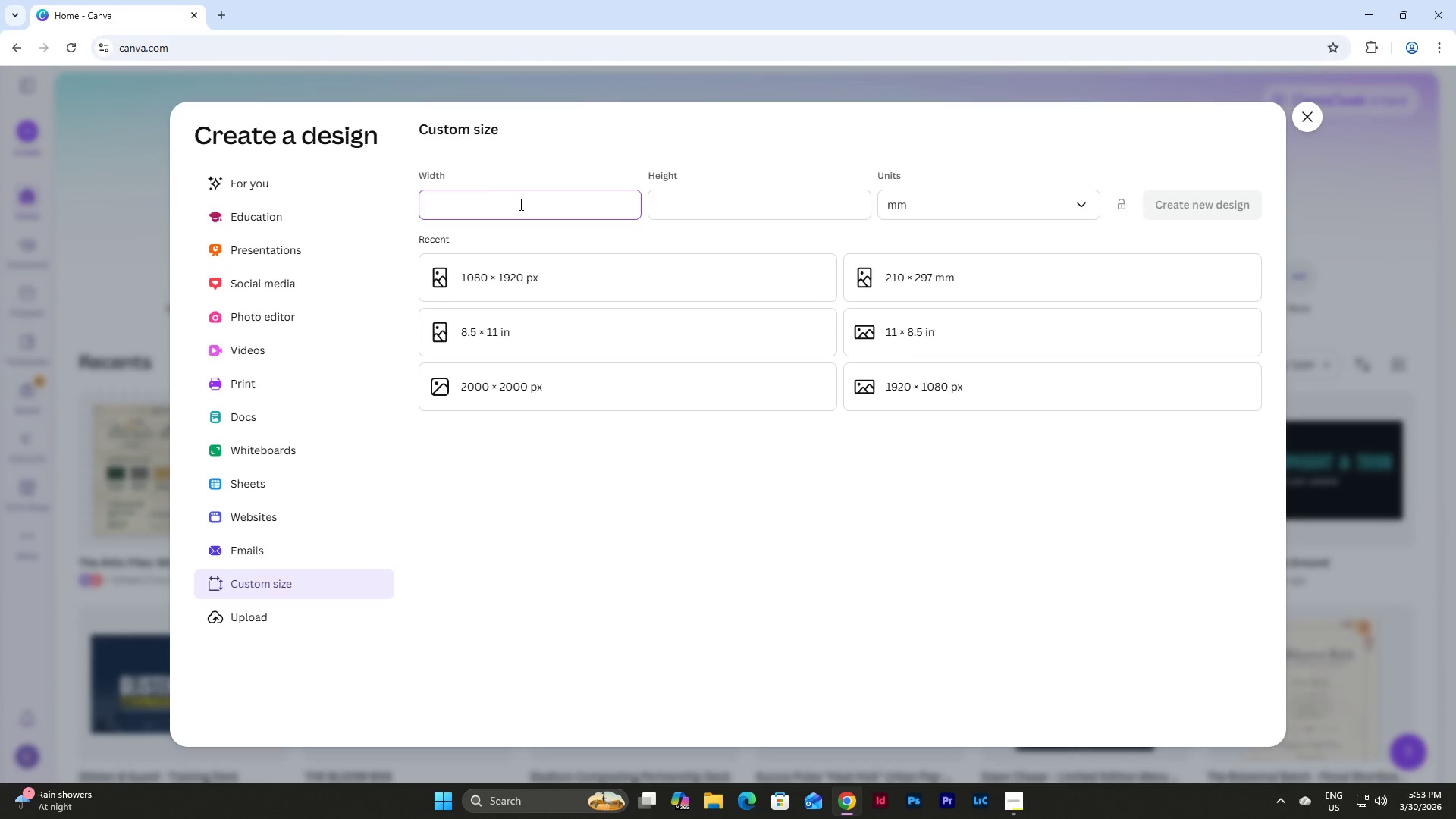 
key(Numpad2)
 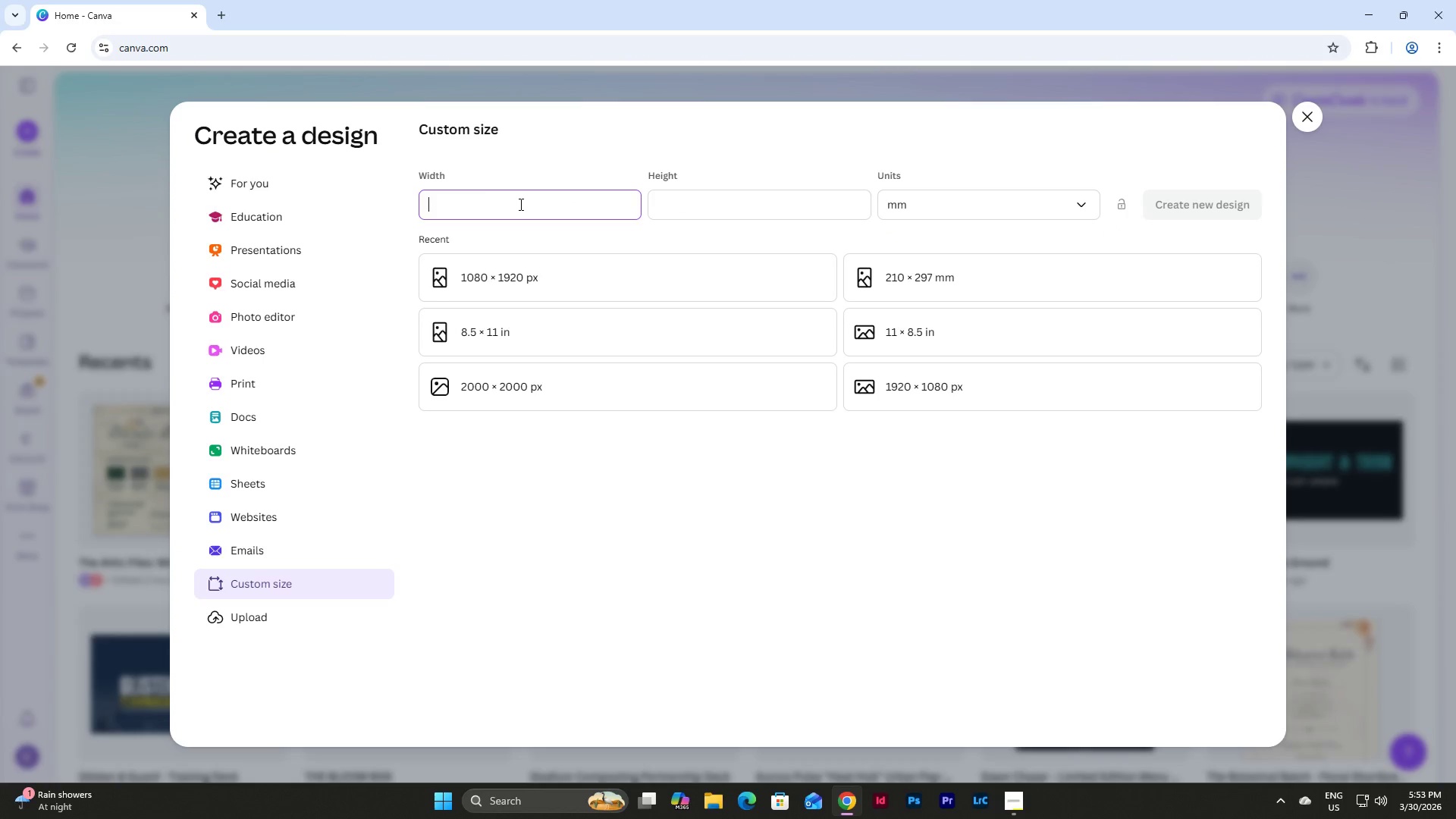 
key(Numpad1)
 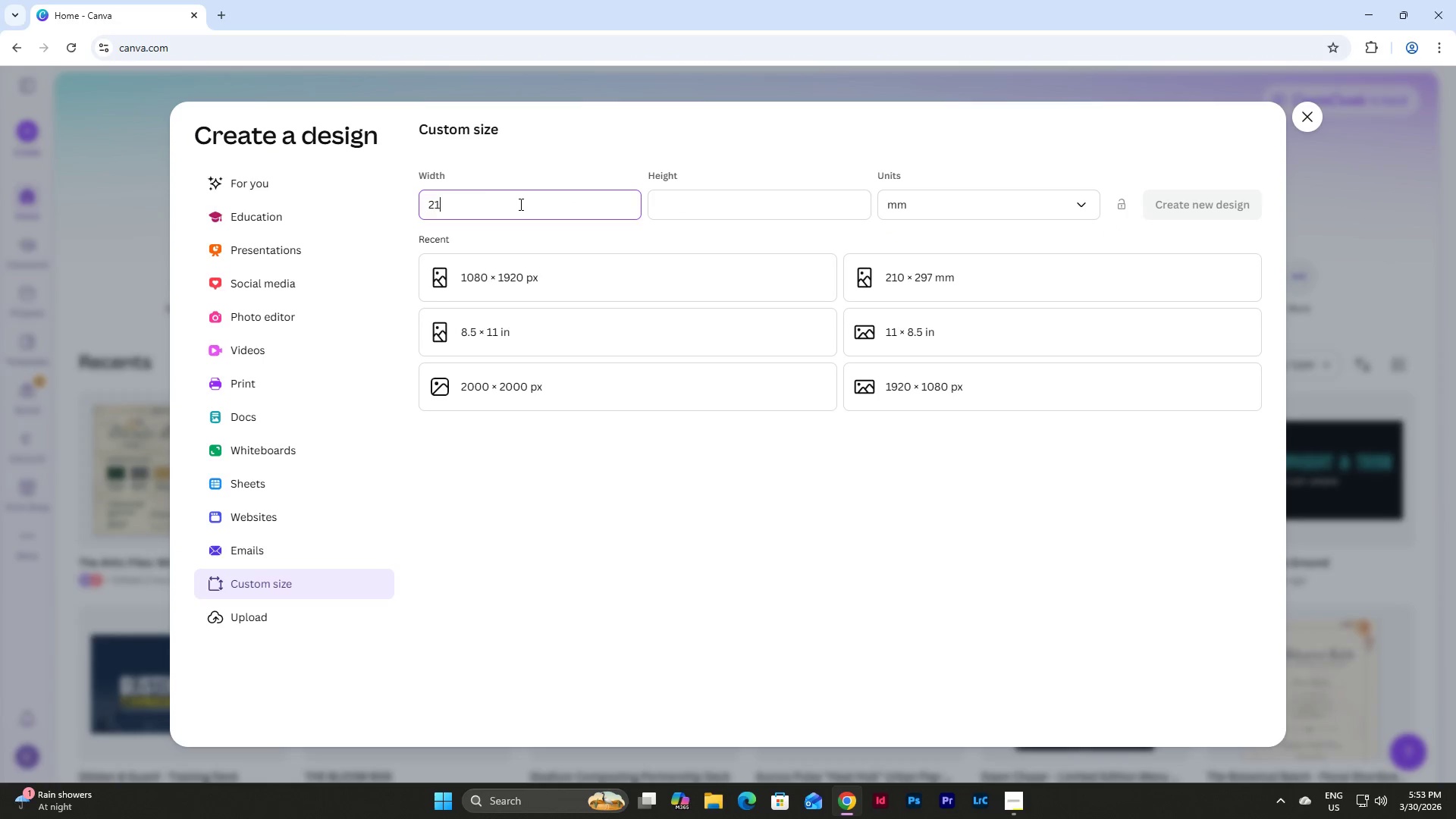 
key(Numpad0)
 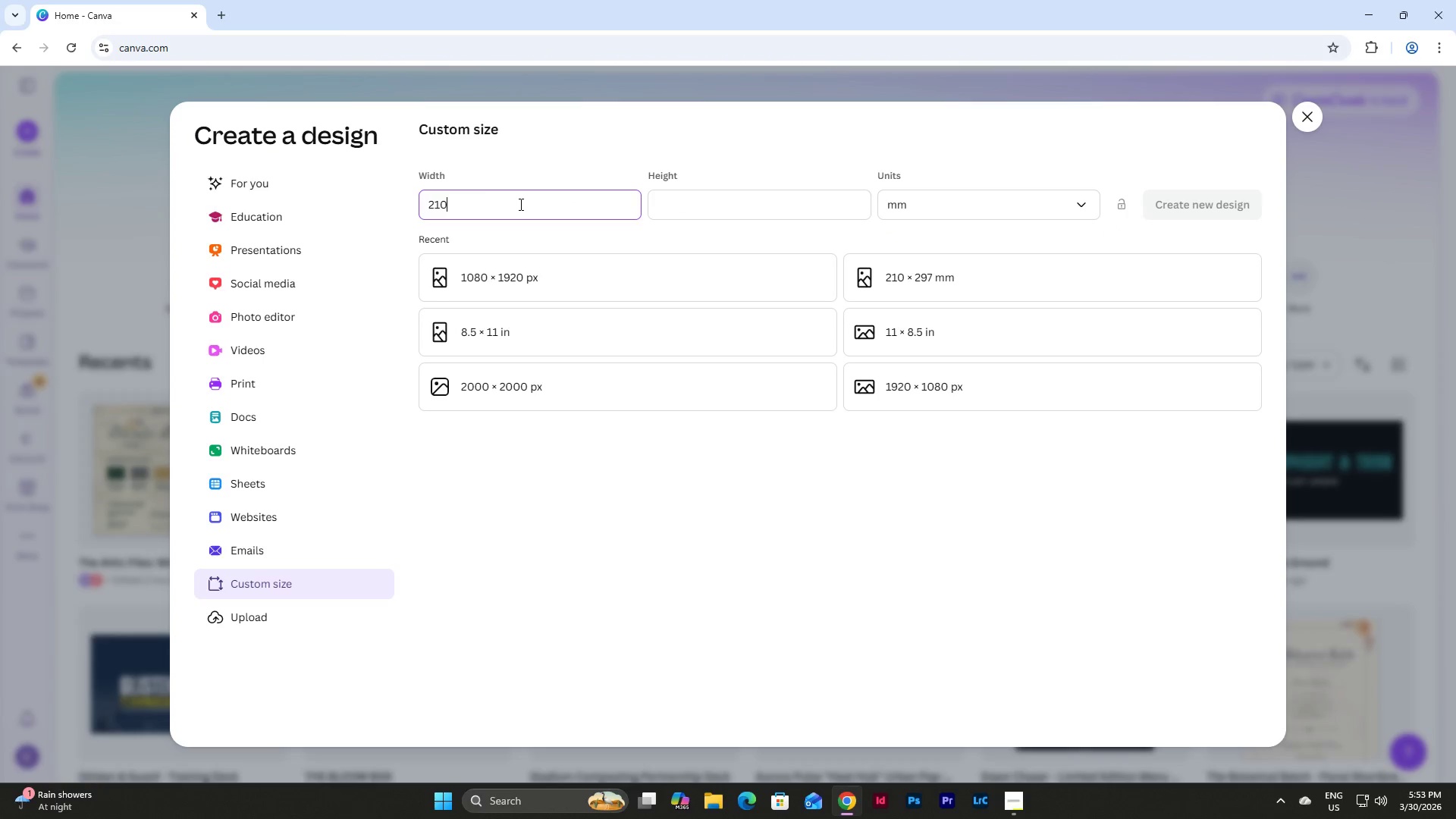 
key(Tab)
 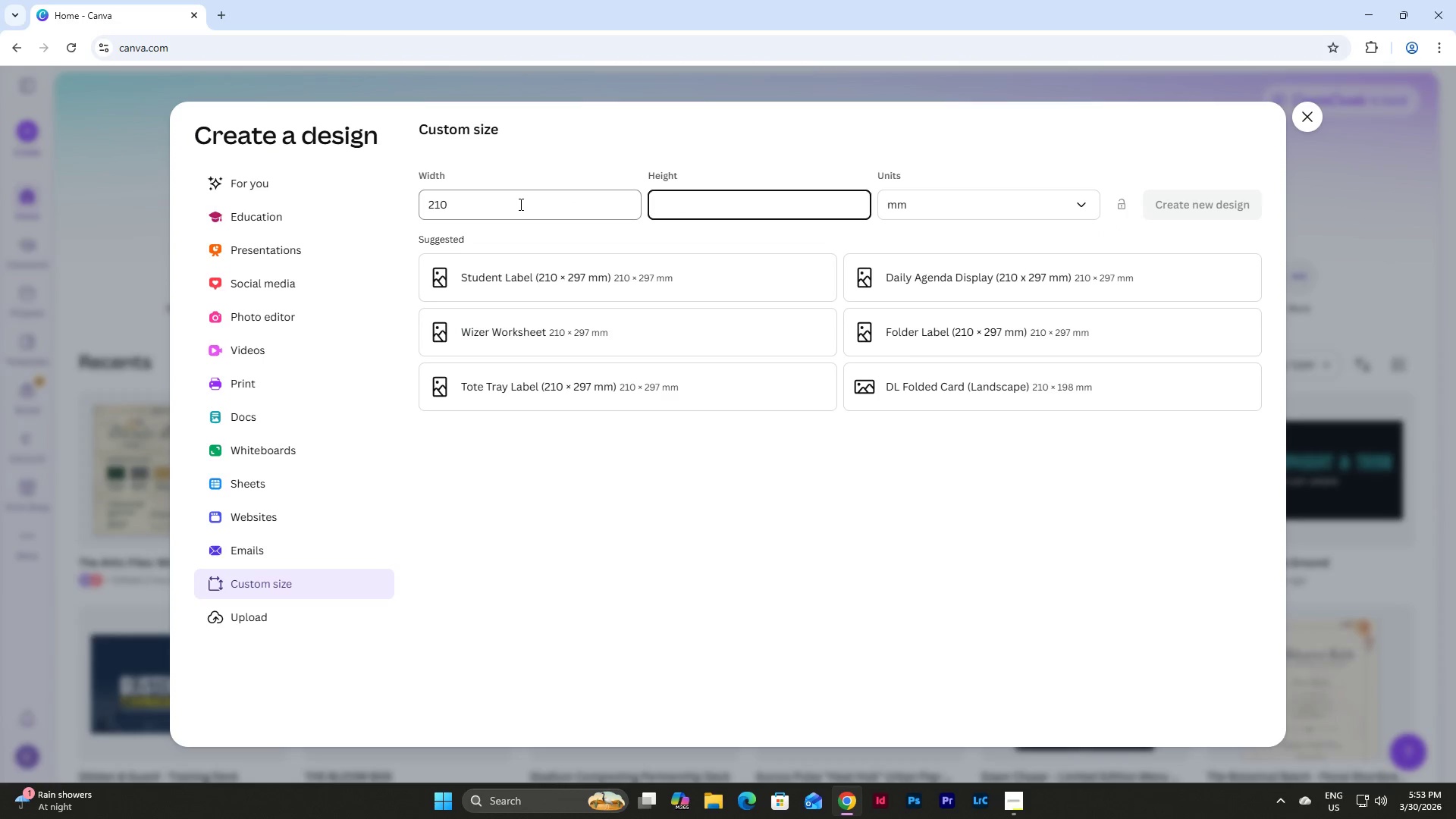 
key(Numpad2)
 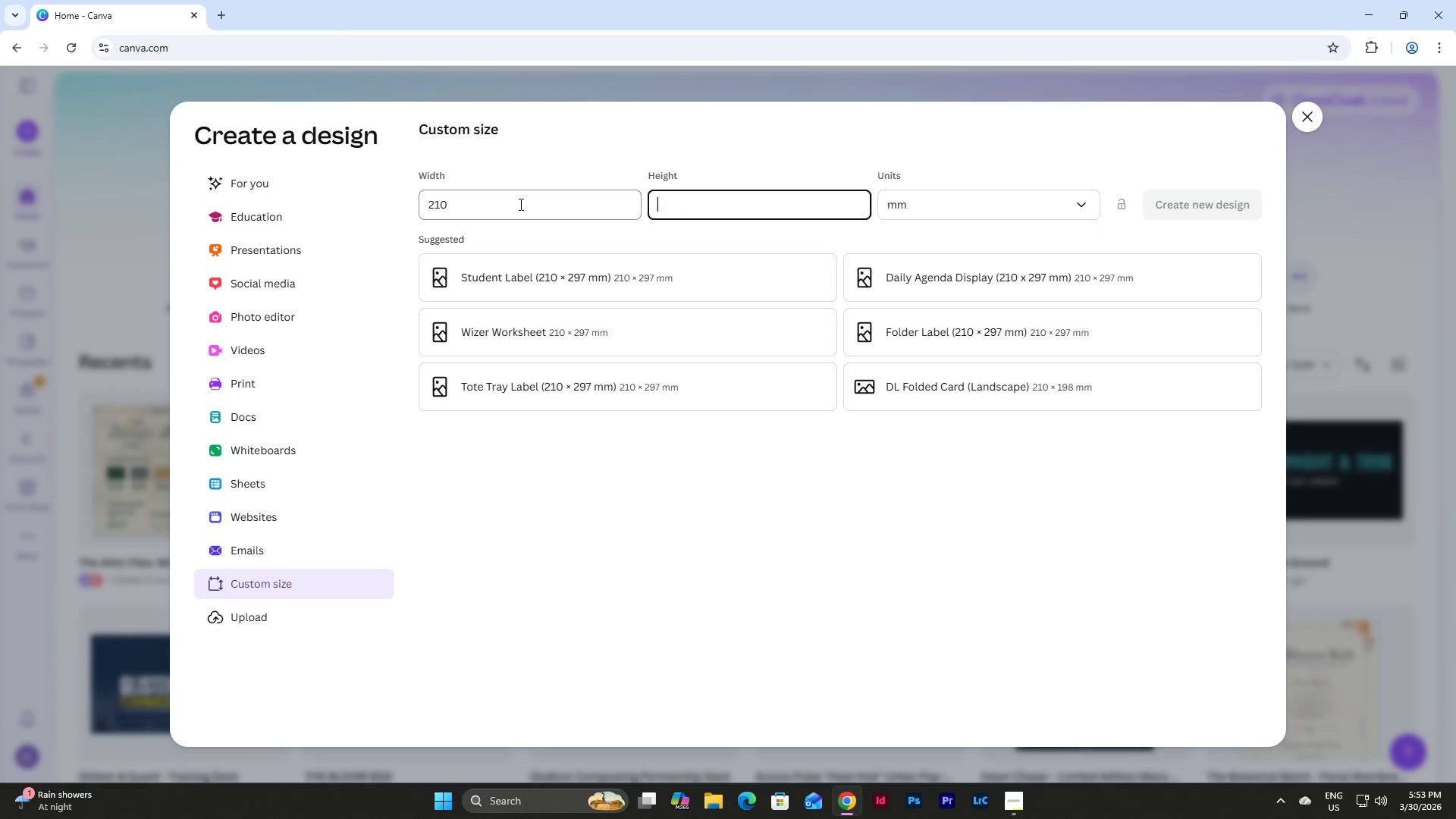 
key(Numpad9)
 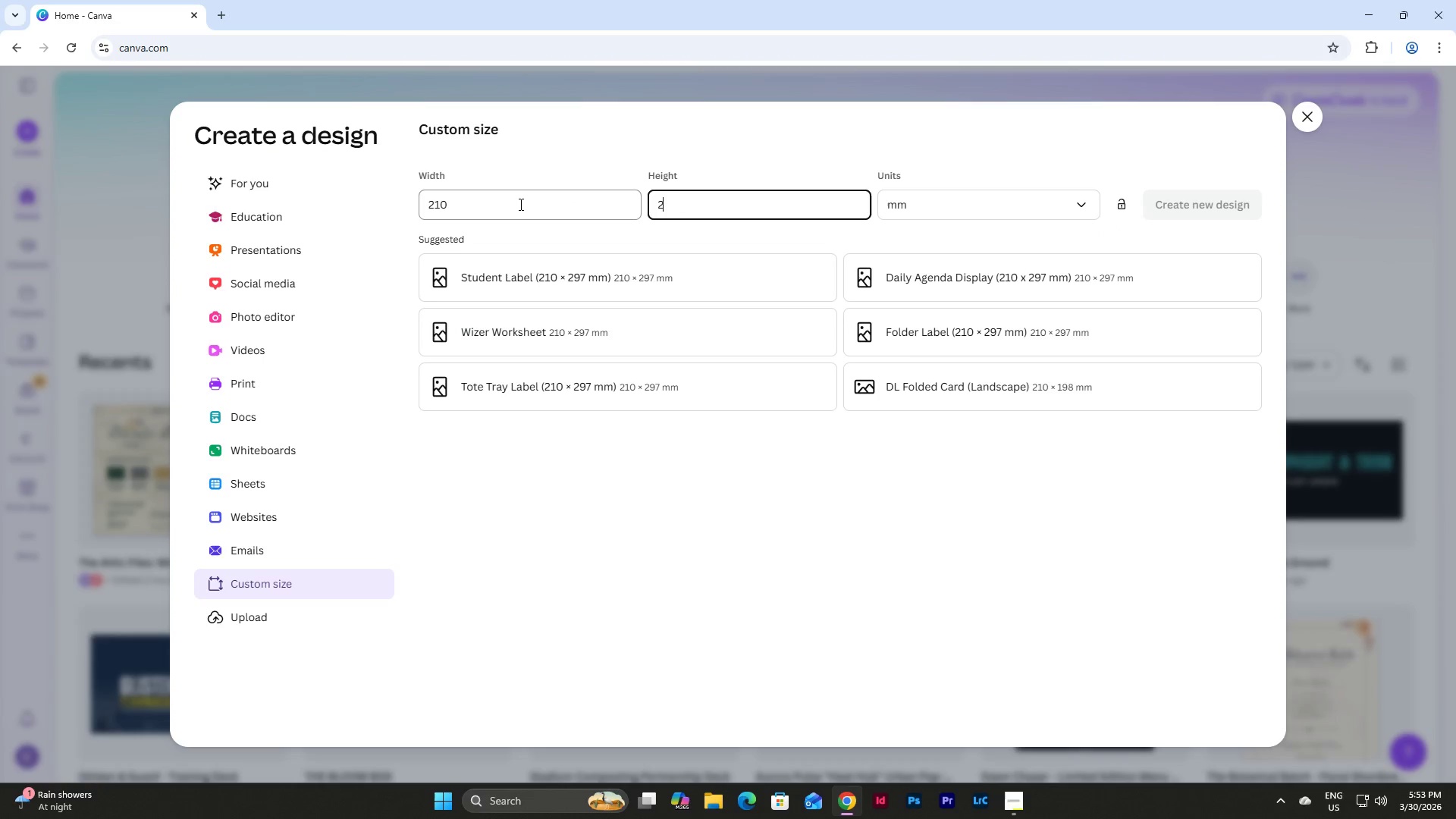 
key(Numpad7)
 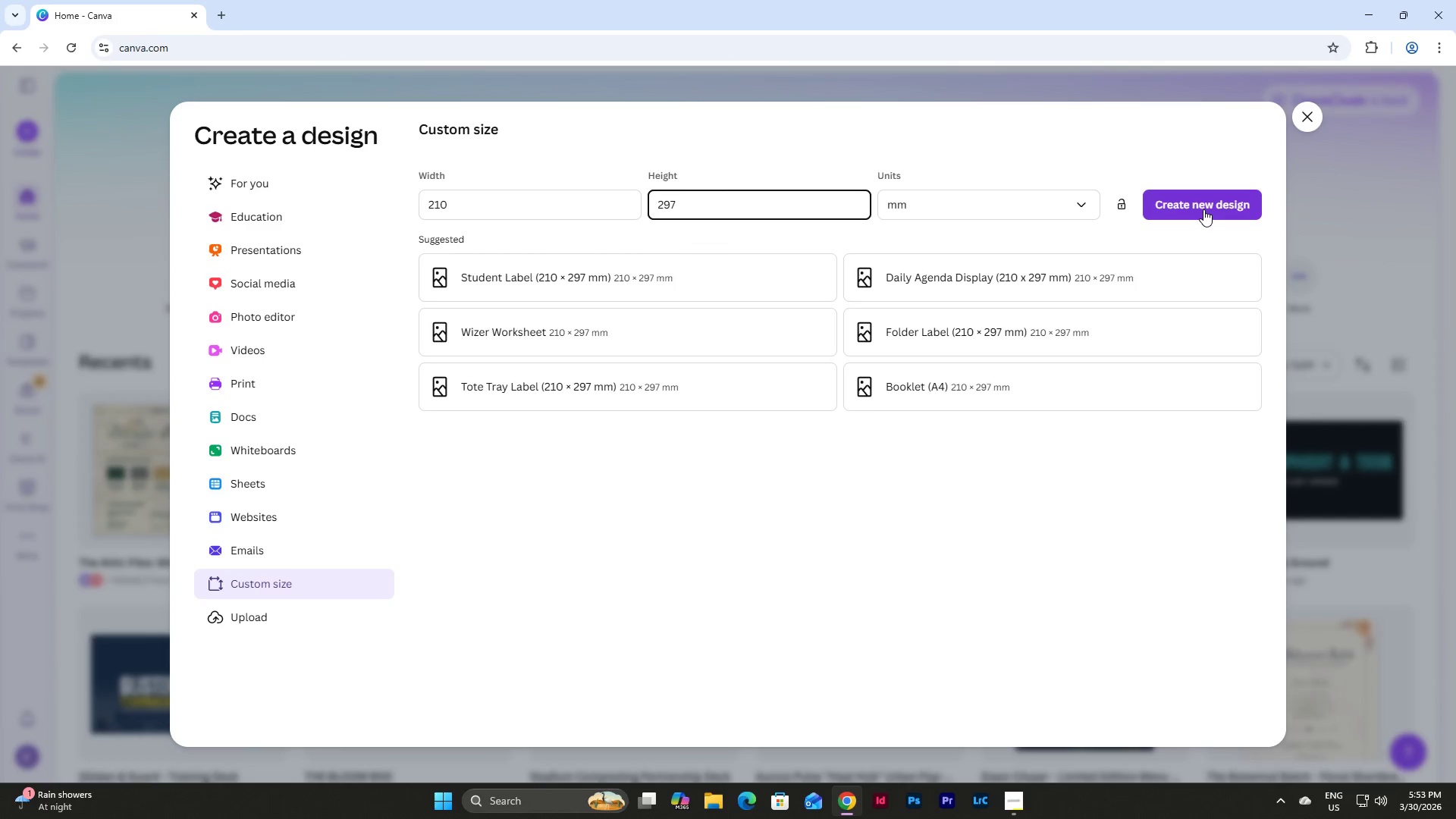 
left_click([1203, 209])
 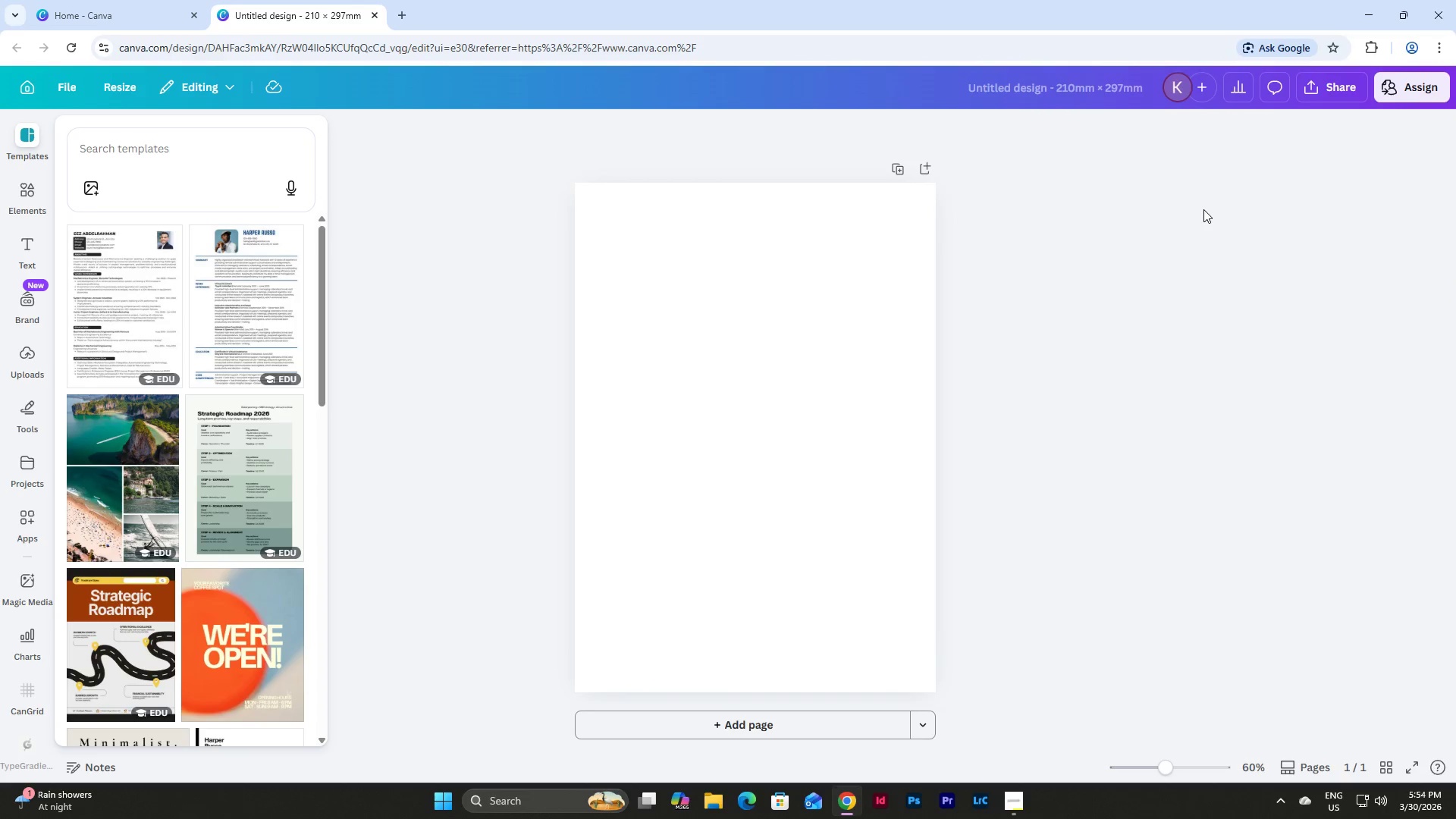 
wait(5.42)
 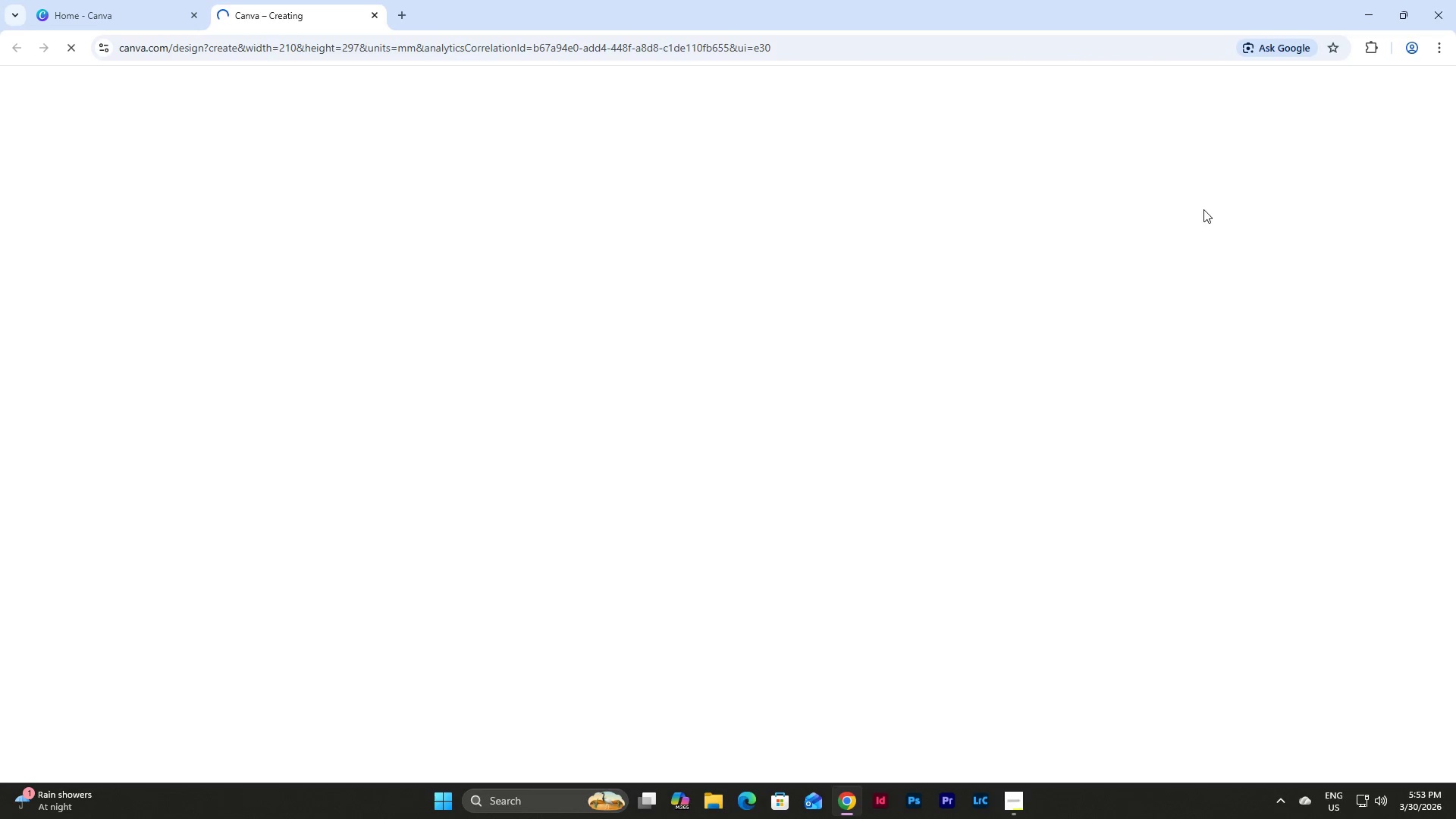 
left_click([1068, 88])
 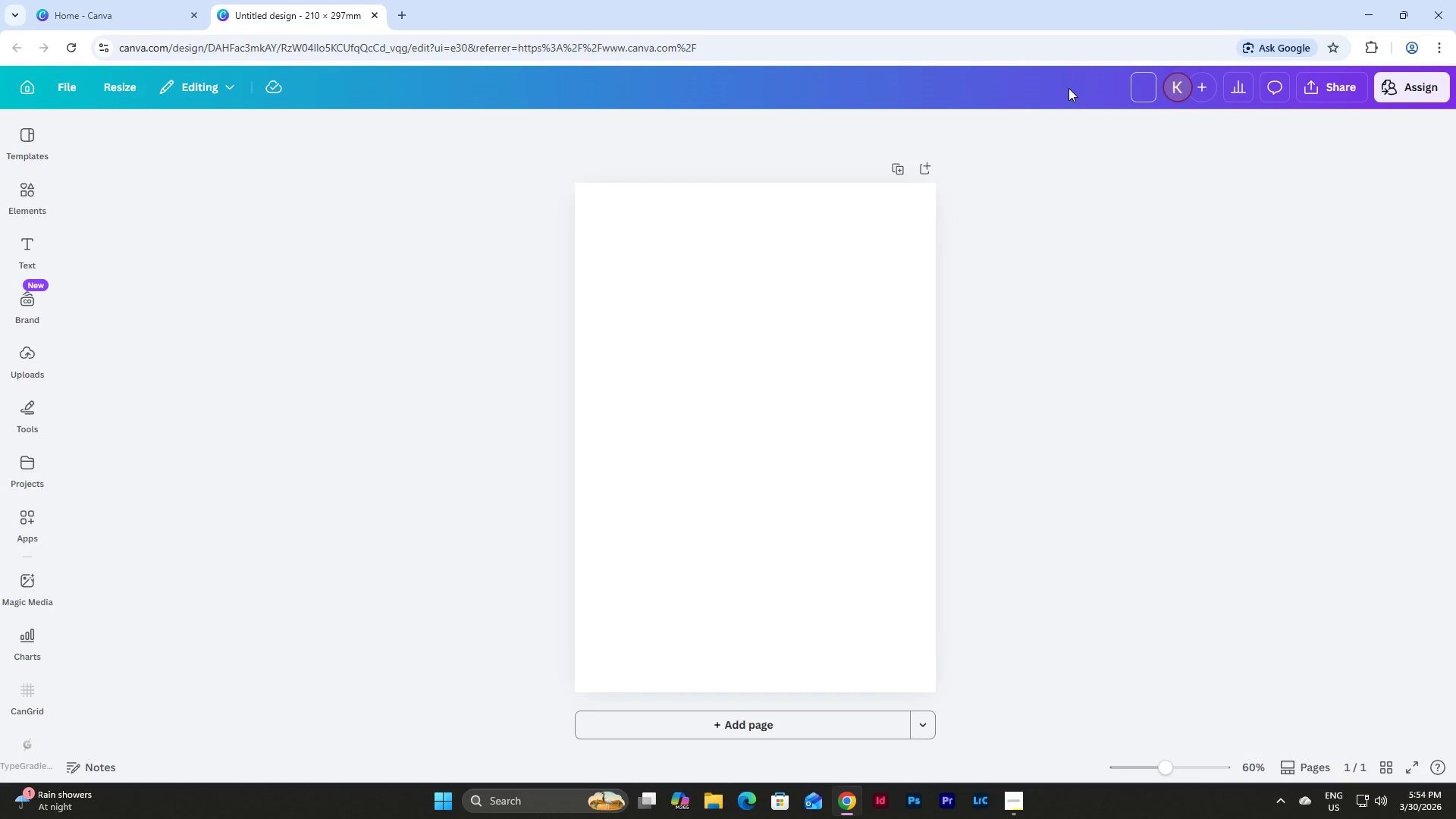 
type(Vanderbilt & Associates)
 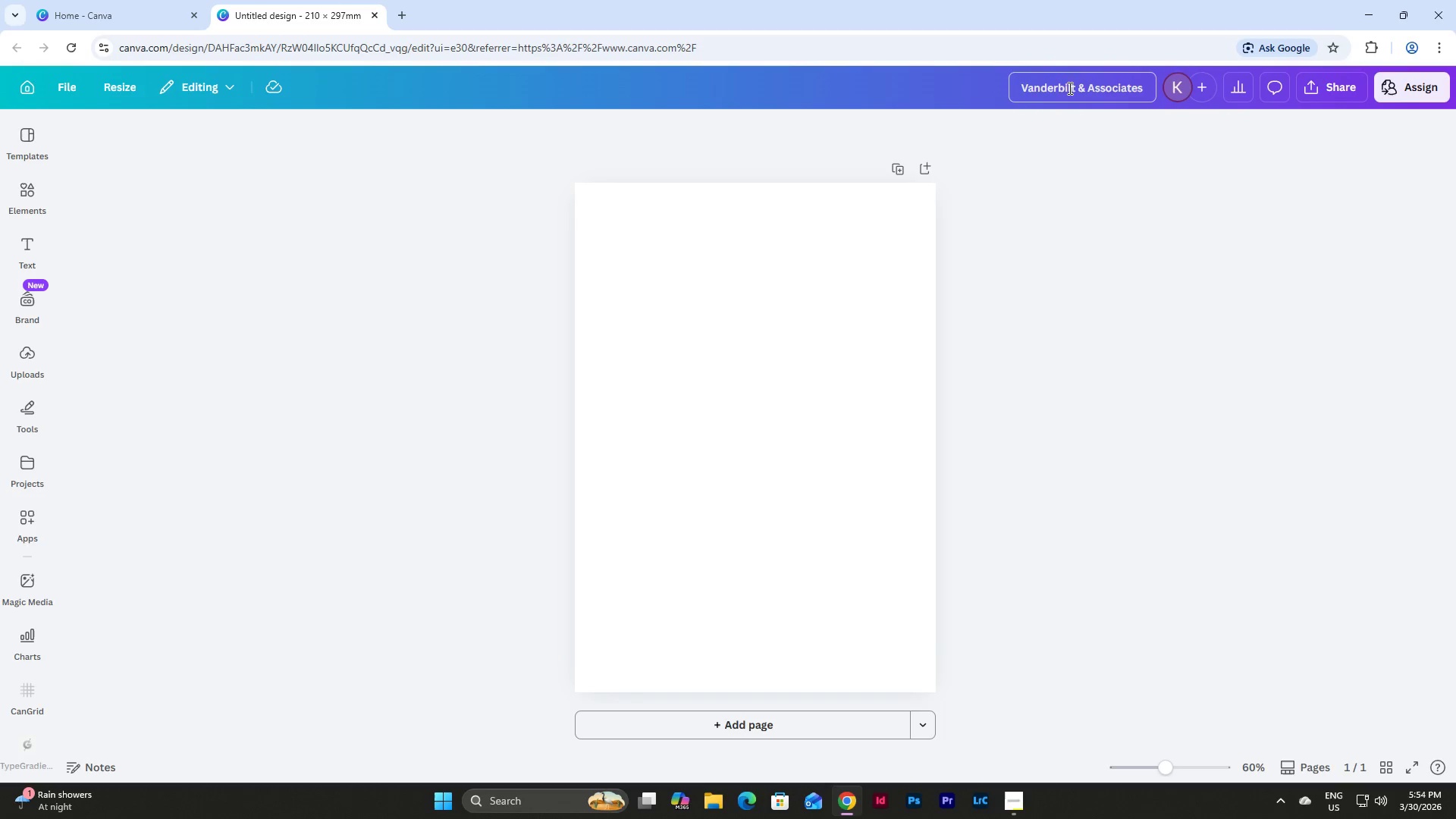 
left_click([1021, 813])